 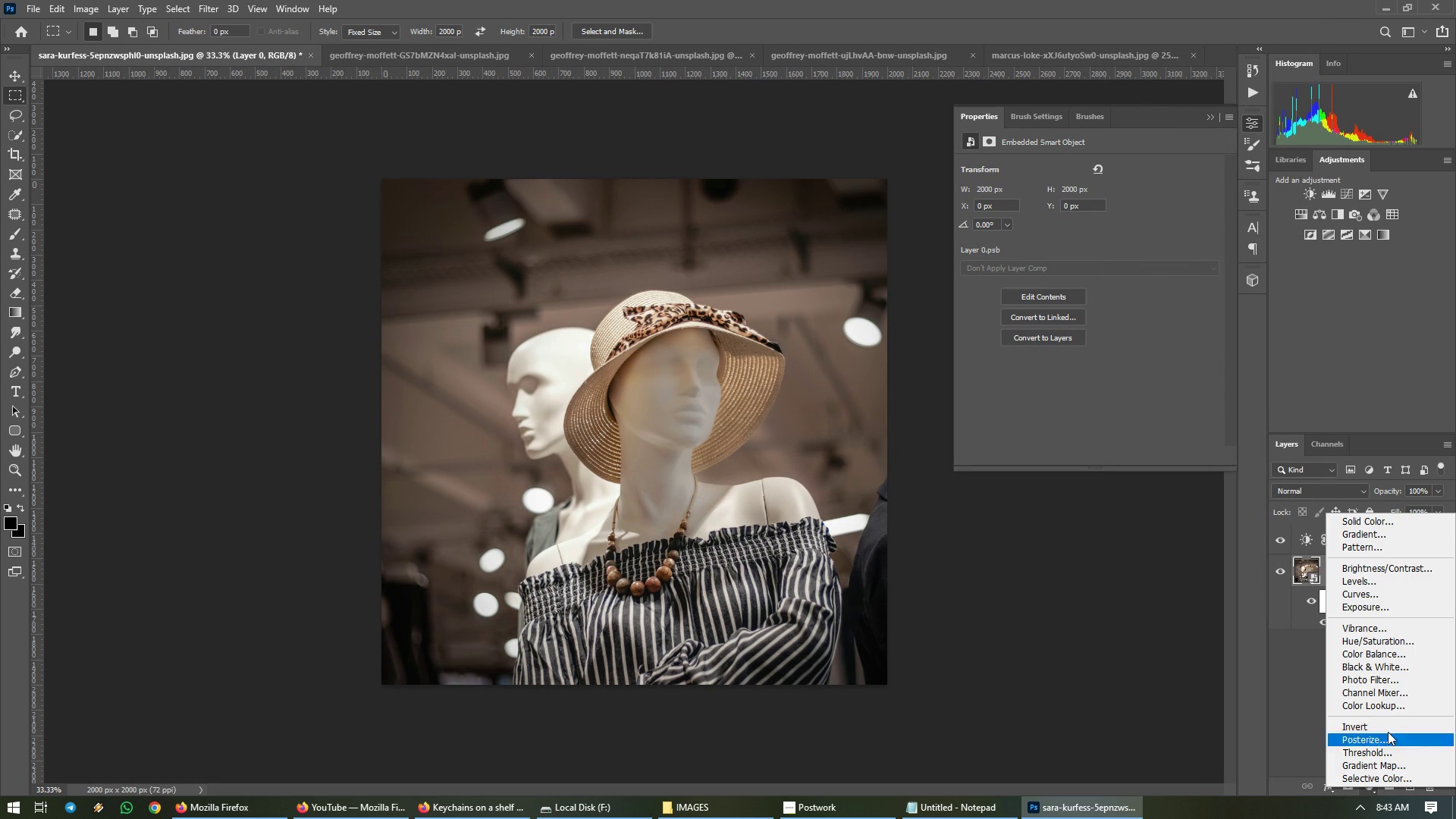 
left_click([1398, 675])
 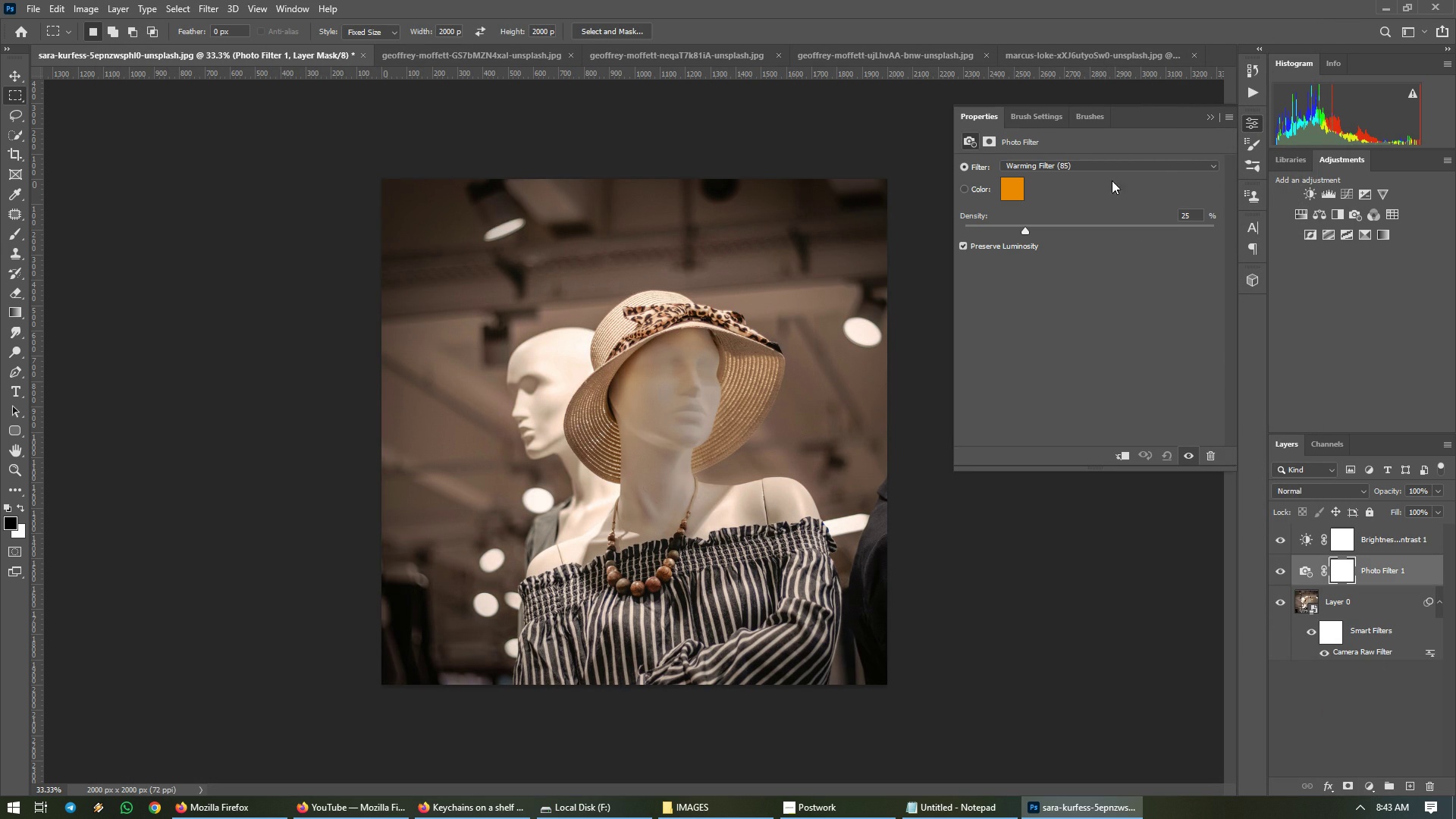 
left_click([1159, 167])
 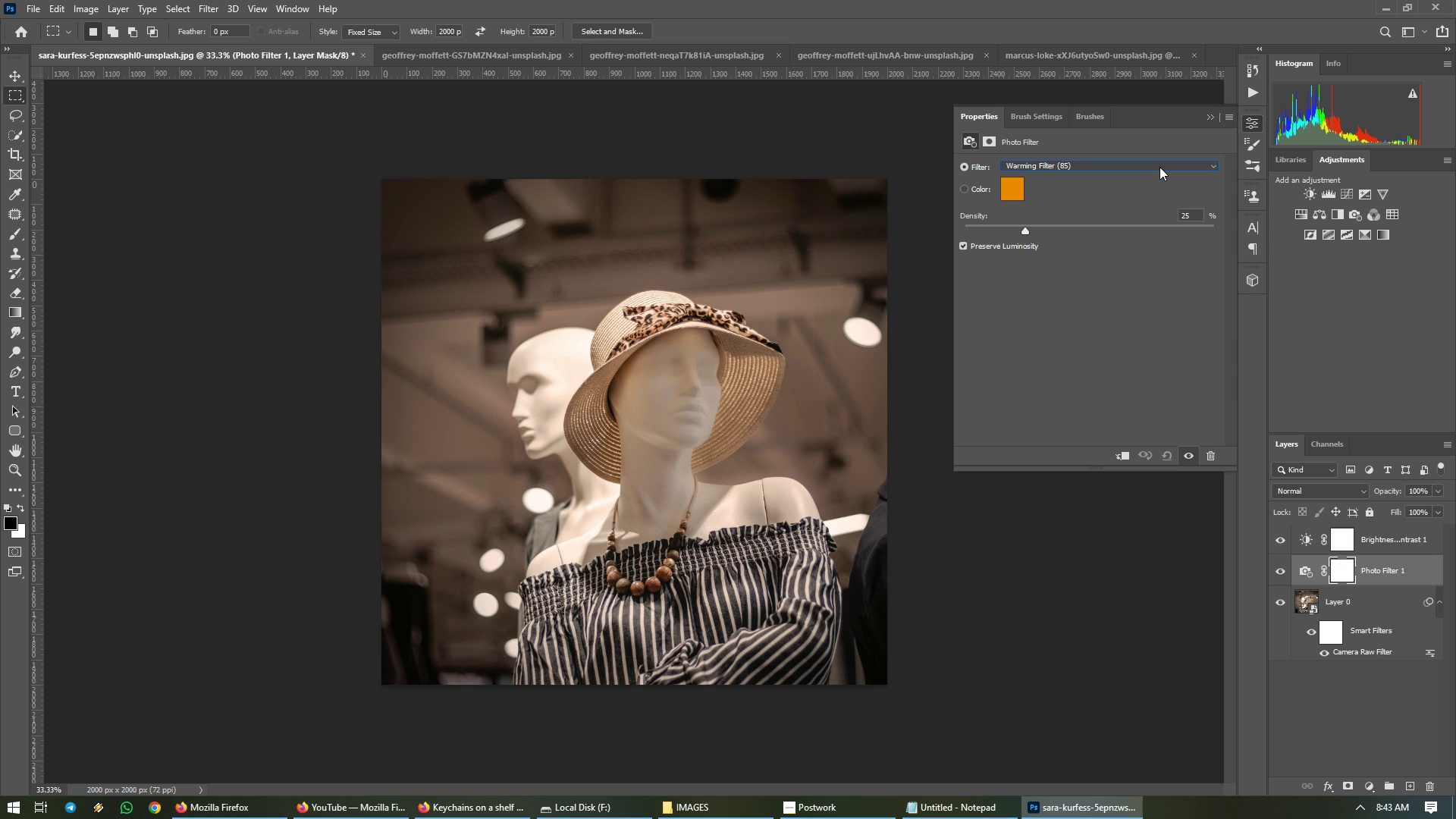 
left_click([1159, 167])
 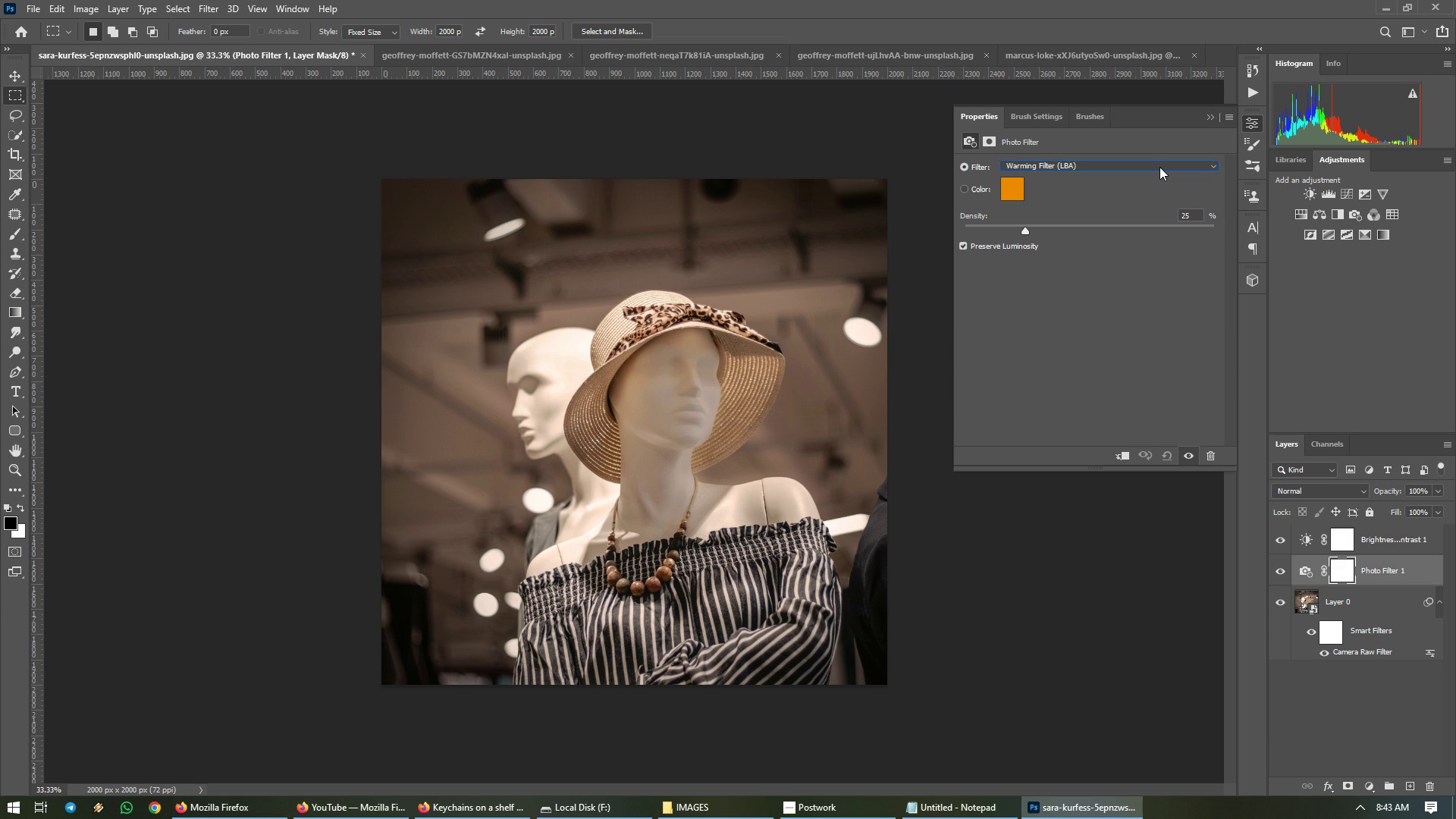 
scroll: coordinate [1159, 167], scroll_direction: down, amount: 4.0
 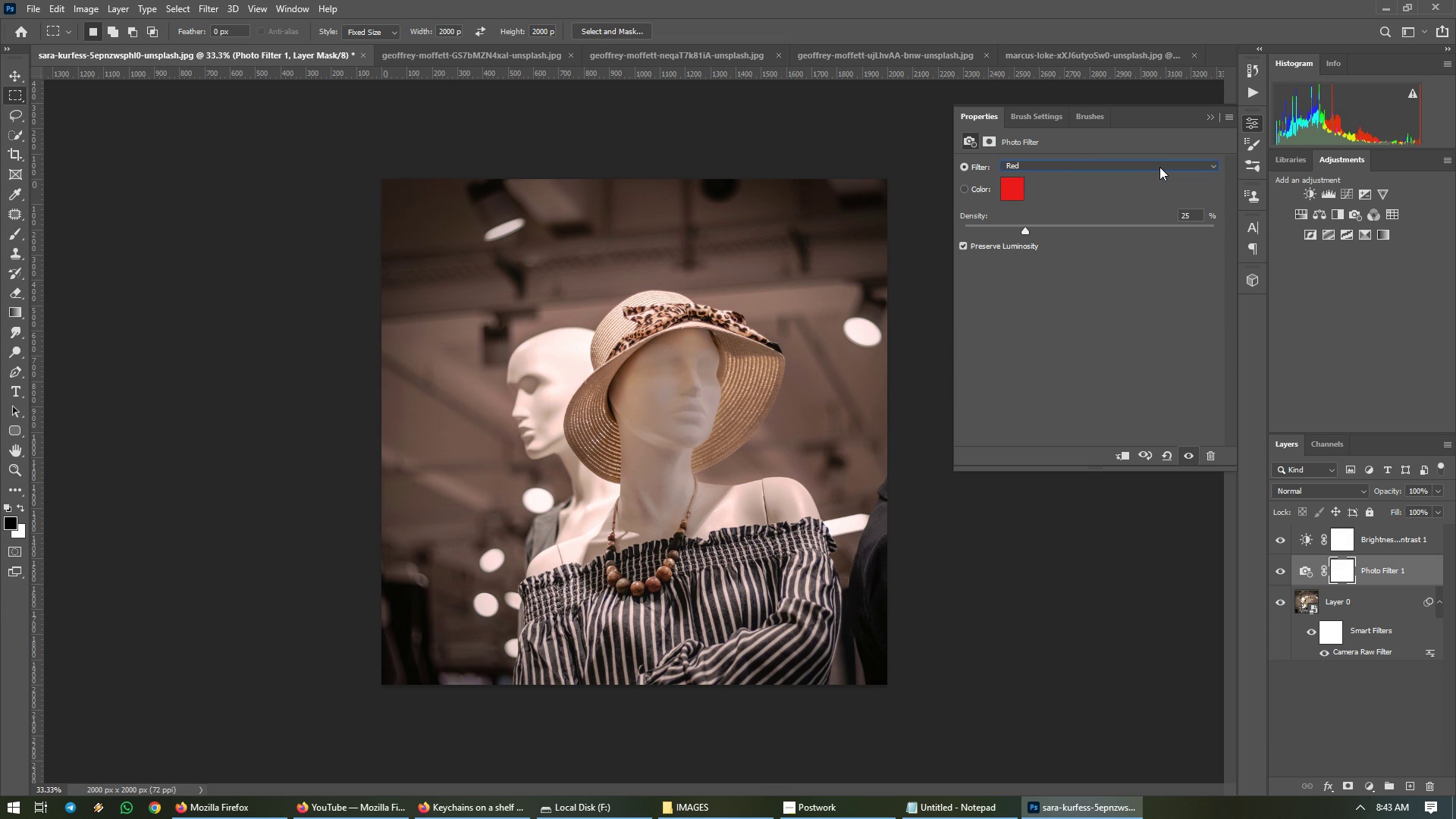 
left_click([1159, 167])
 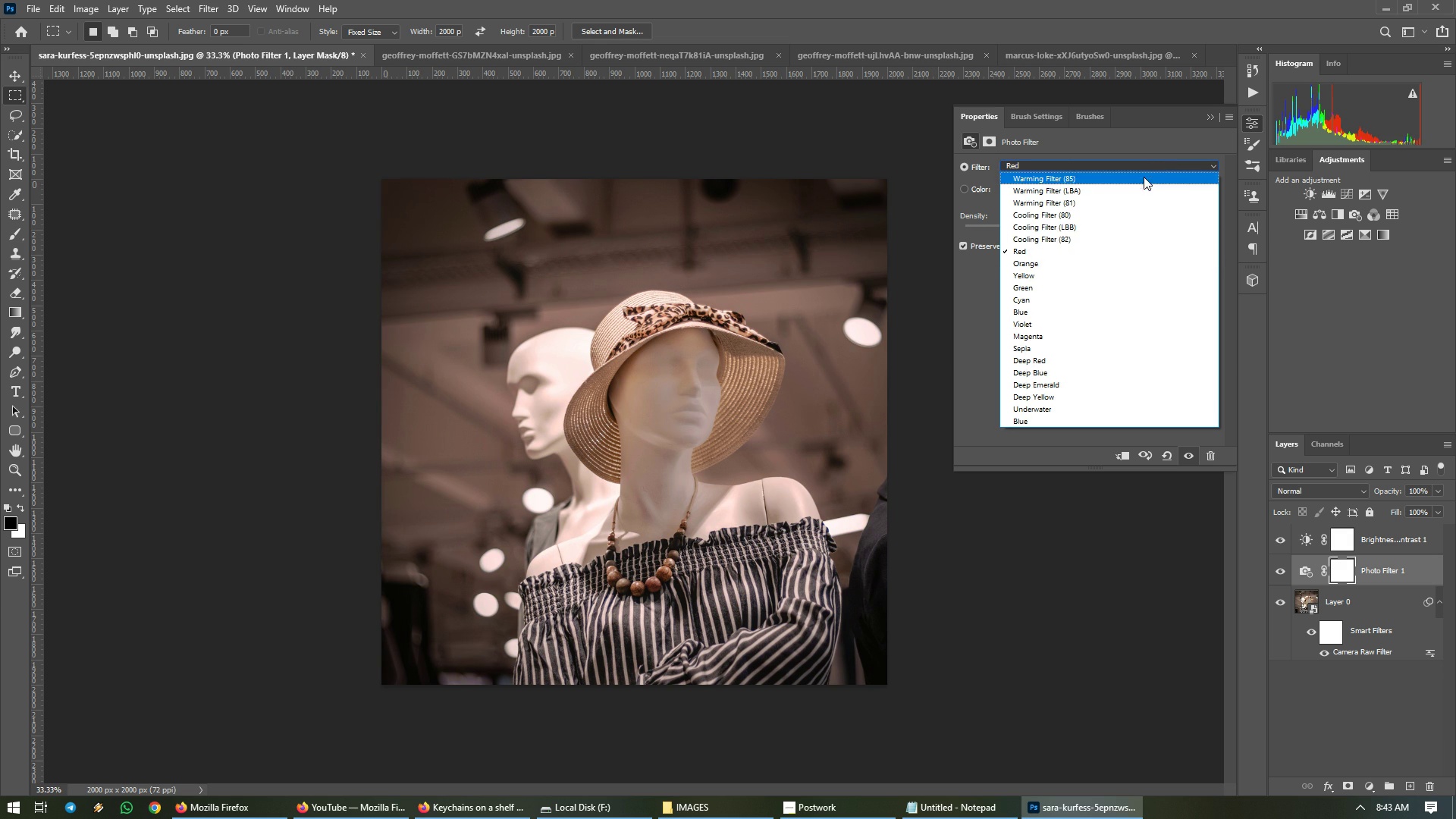 
left_click([1141, 169])
 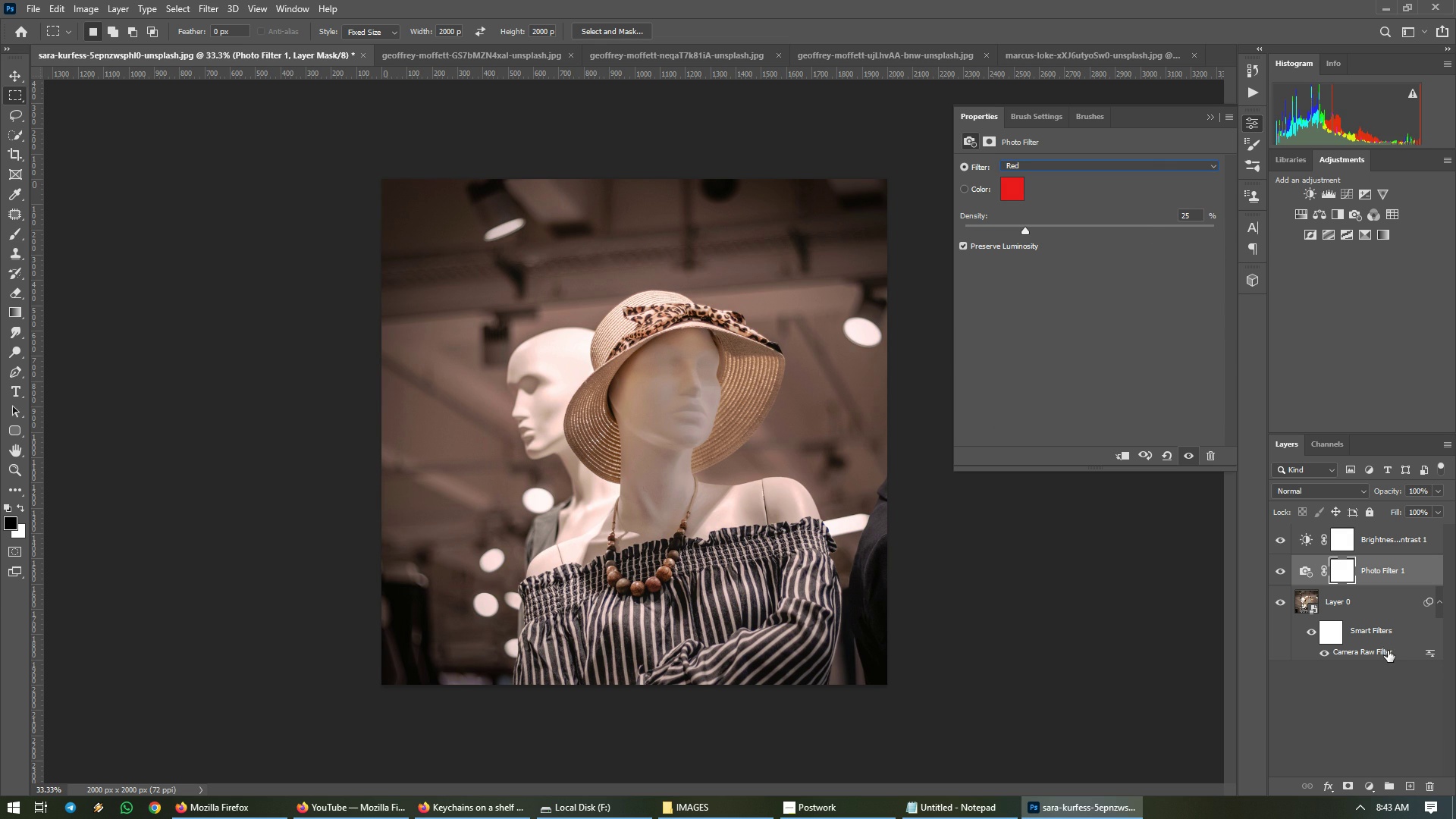 
left_click([1082, 160])
 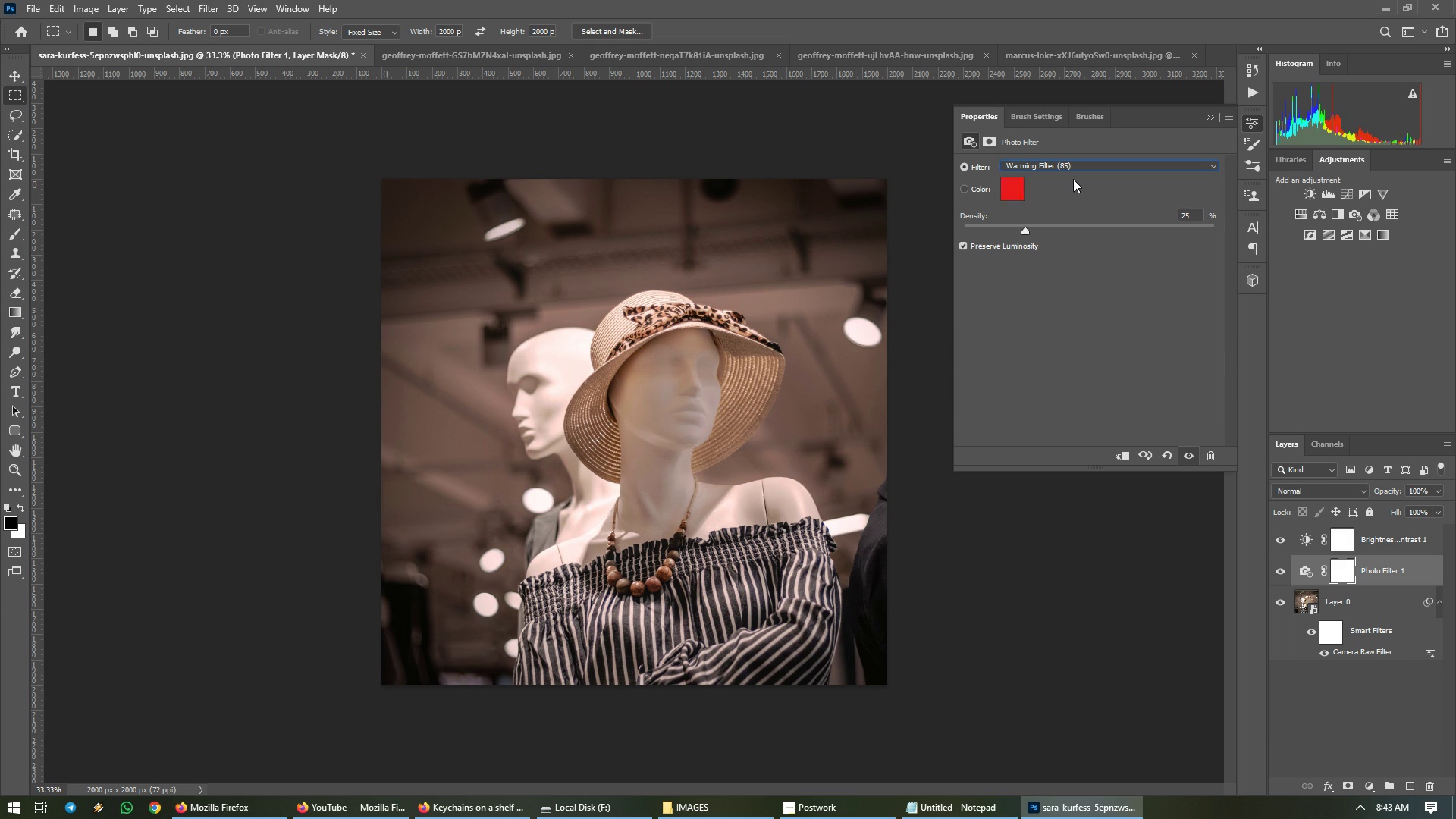 
left_click([1073, 179])